 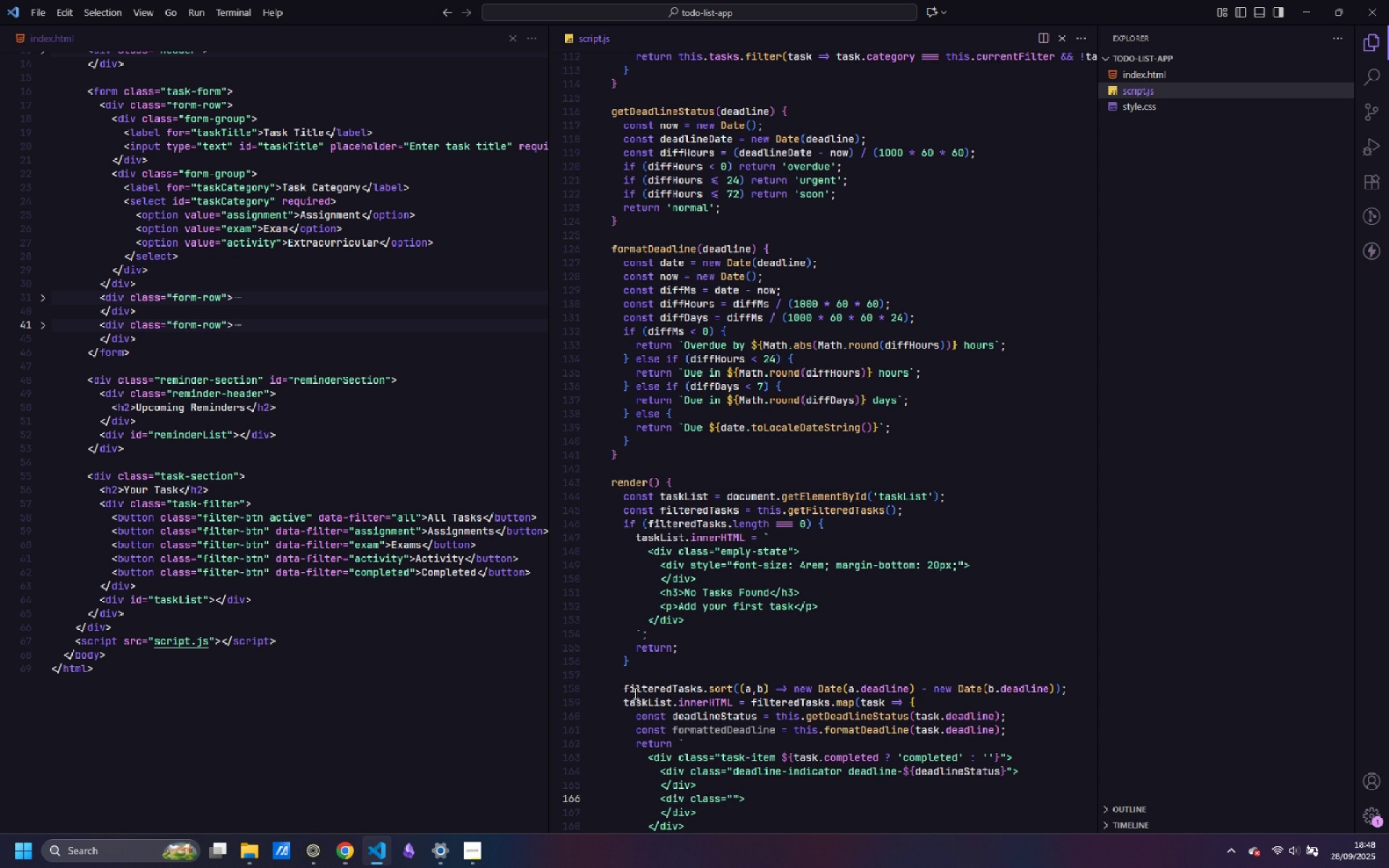 
type(task)
 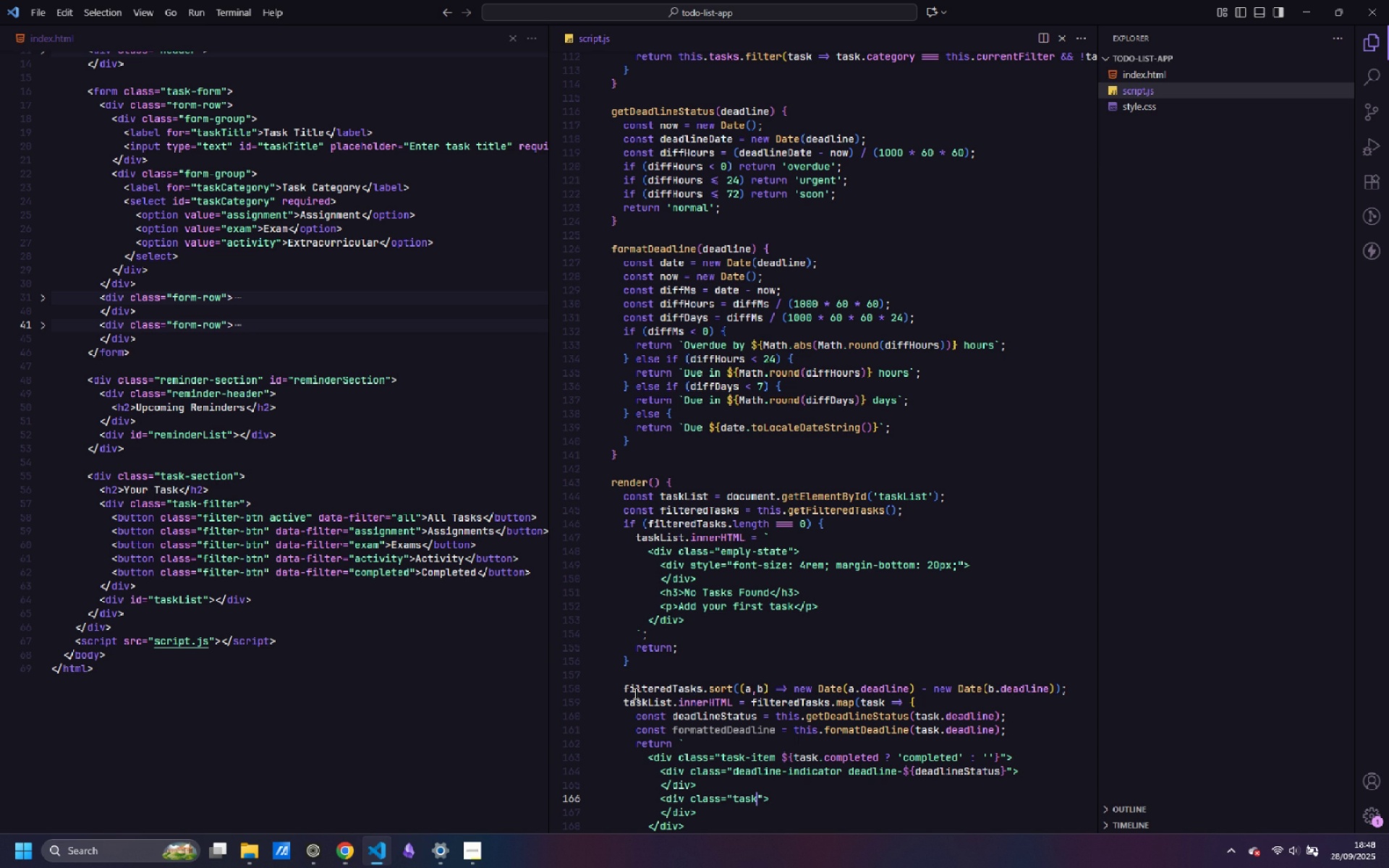 
wait(5.1)
 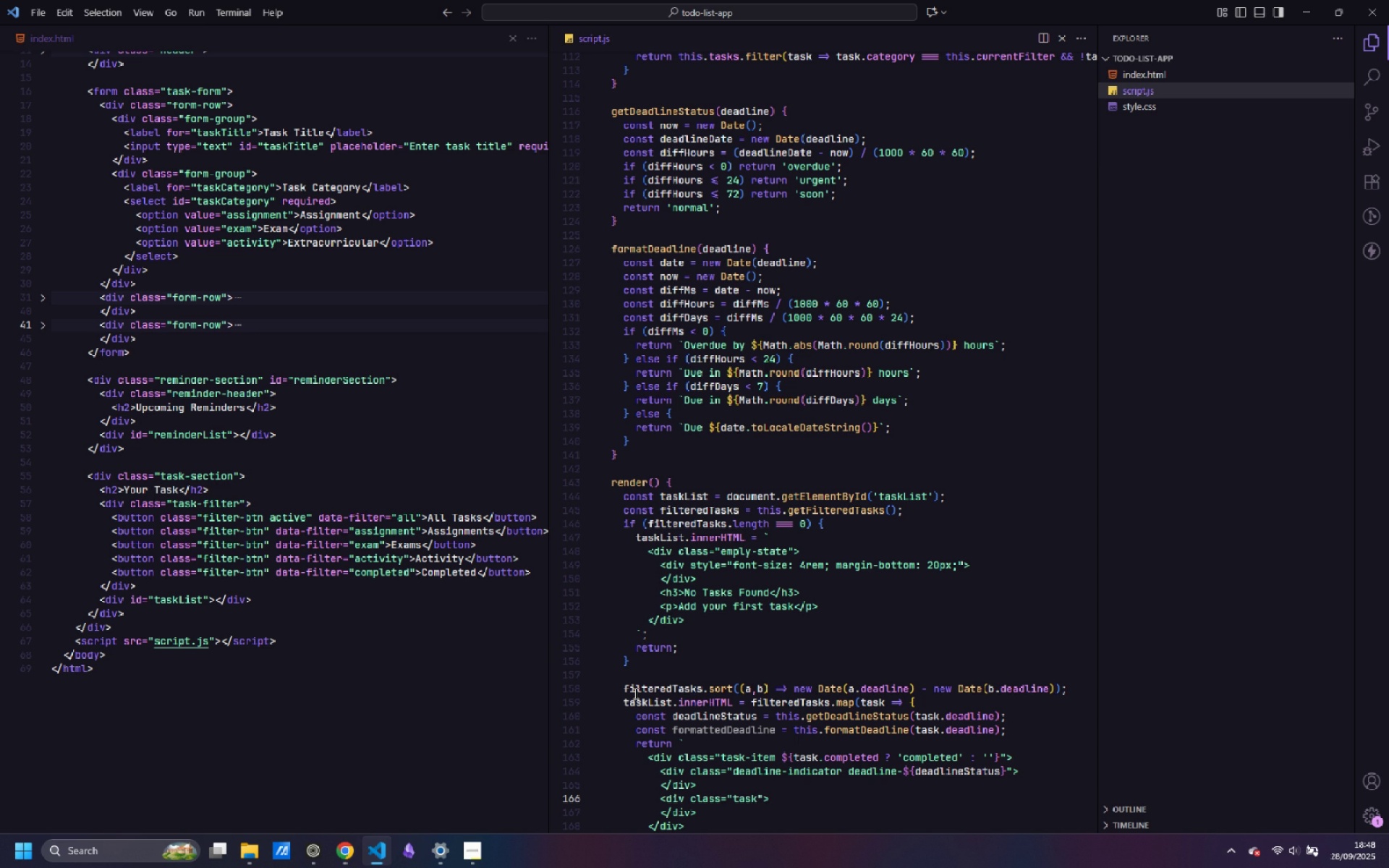 
type(-header)
 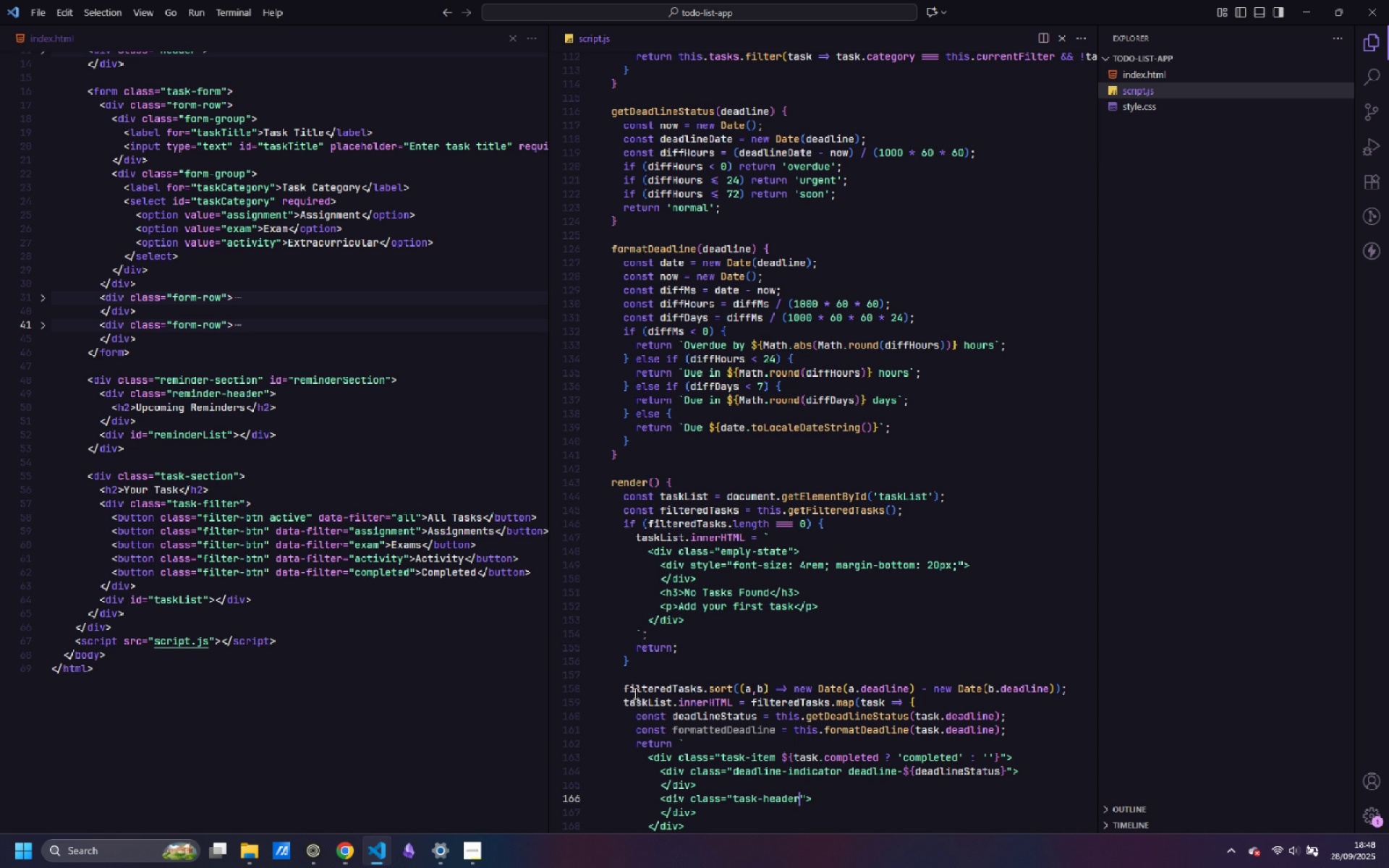 
key(ArrowRight)
 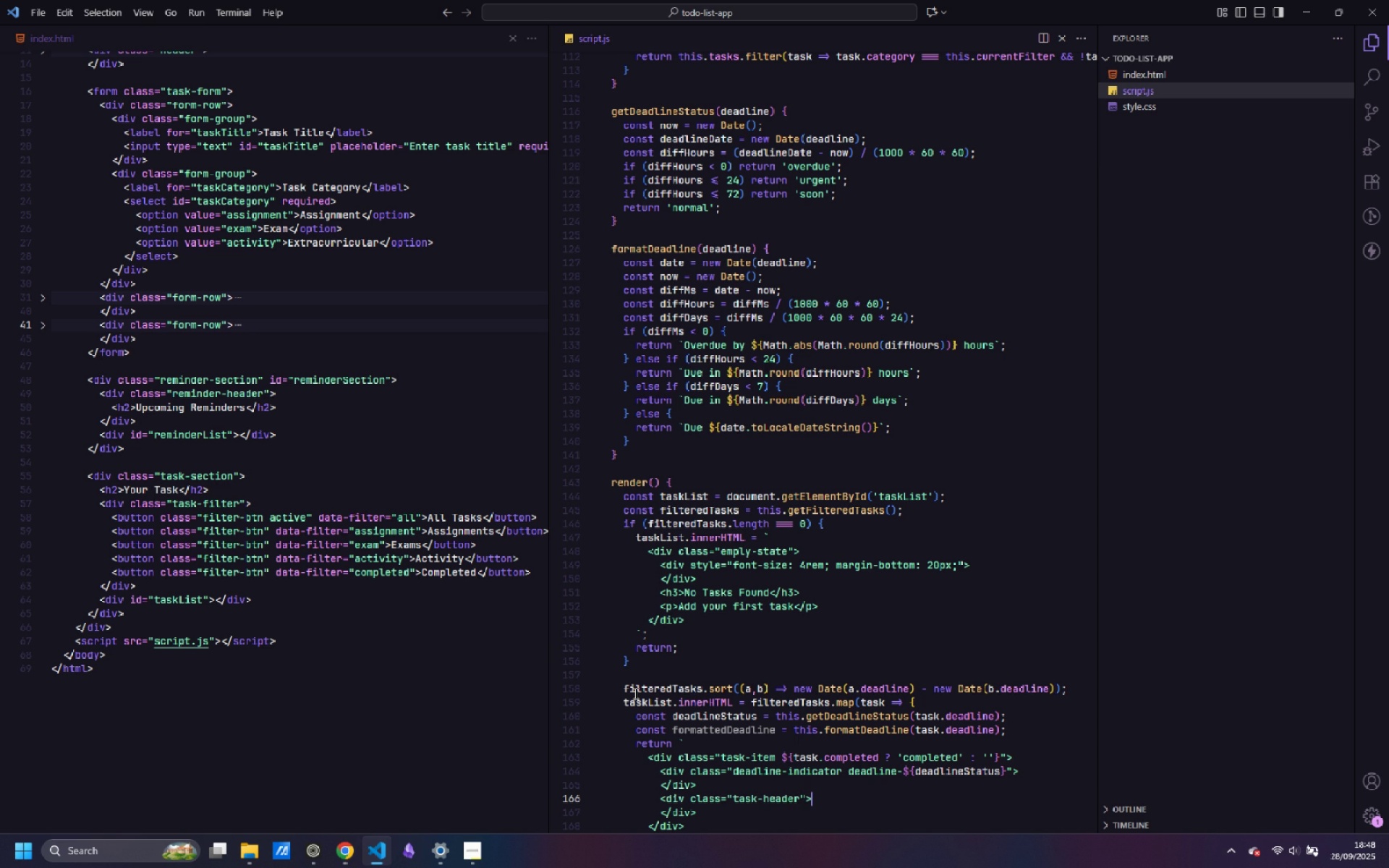 
key(ArrowRight)
 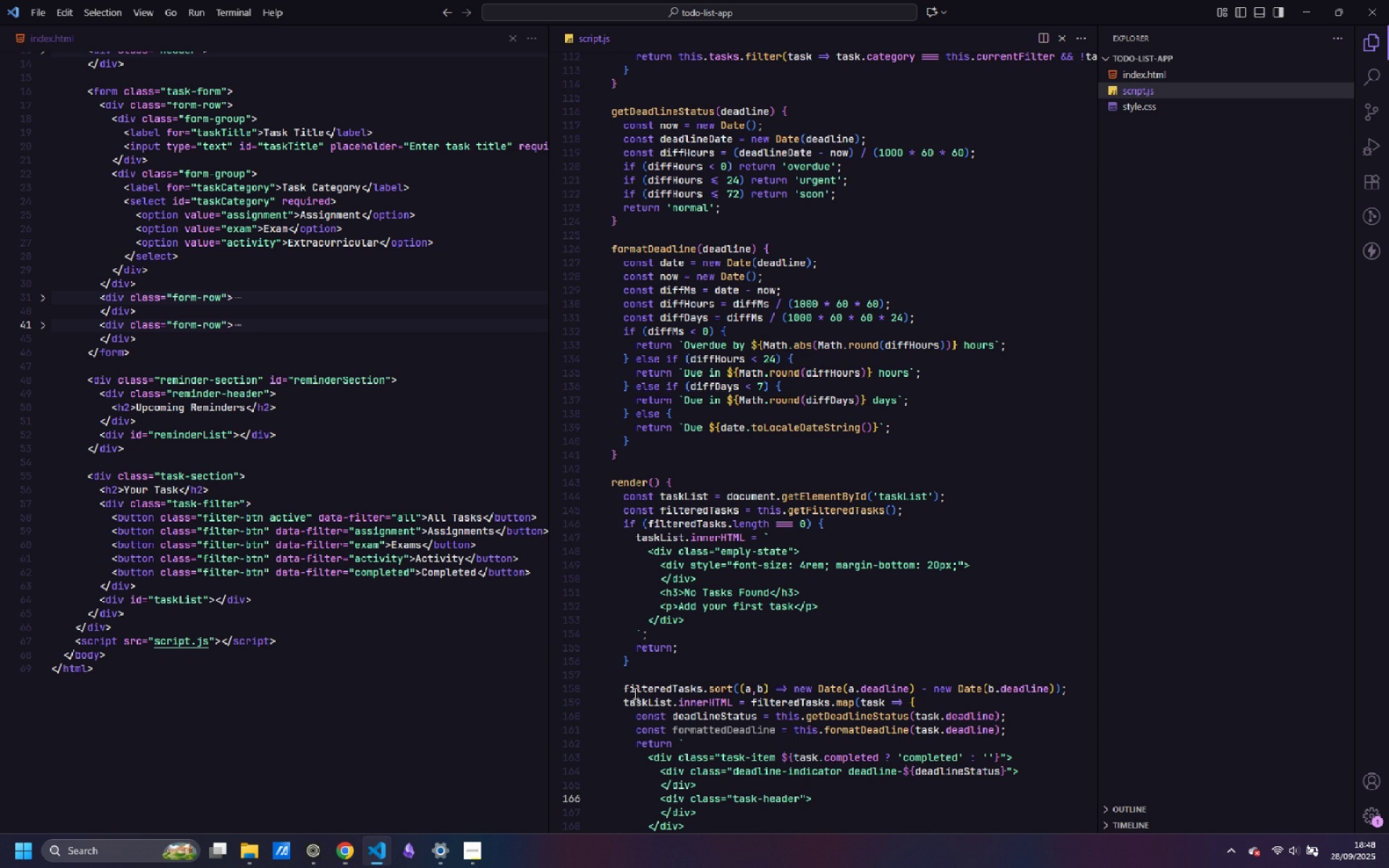 
key(Enter)
 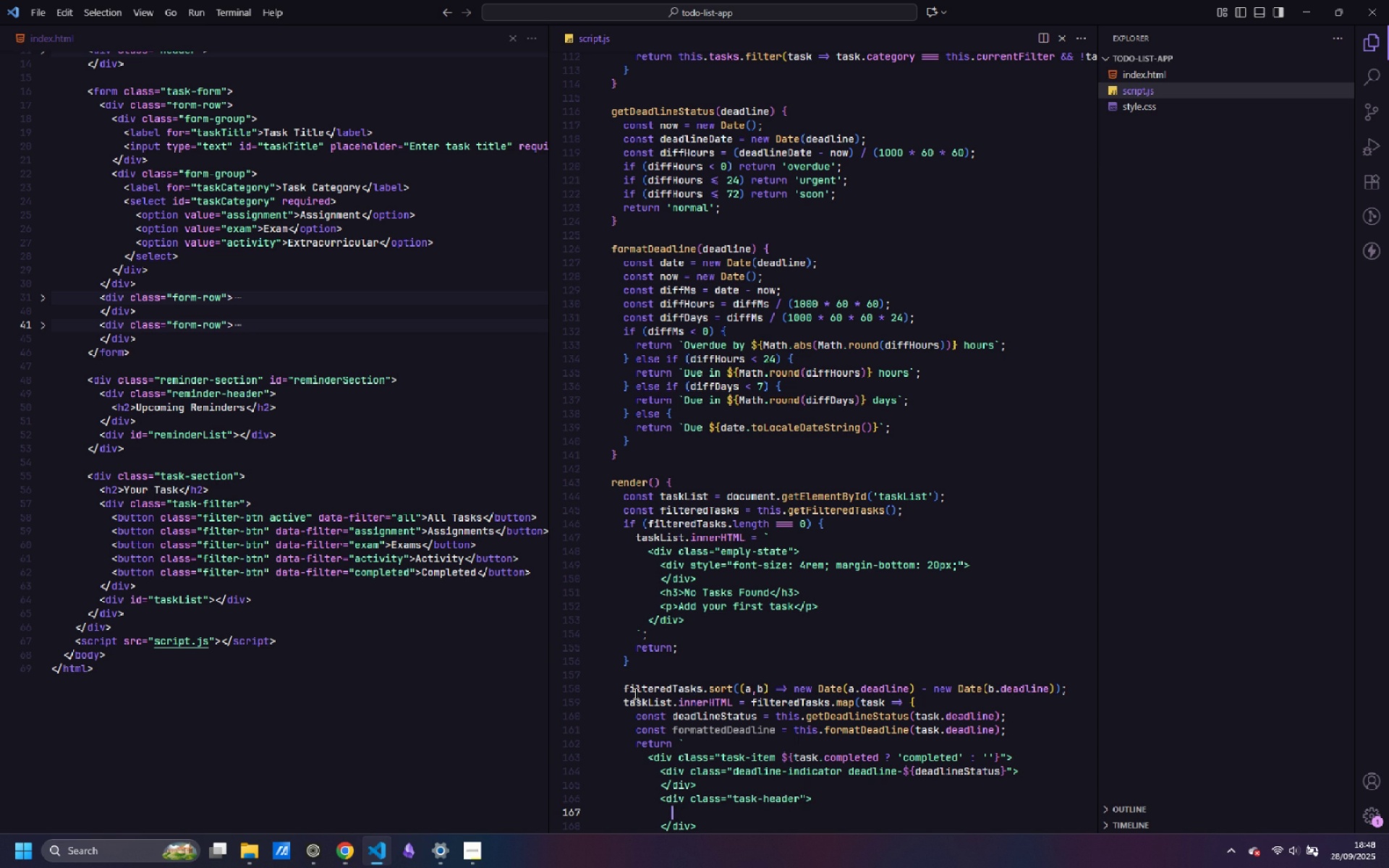 
key(Tab)
type(<div>)